 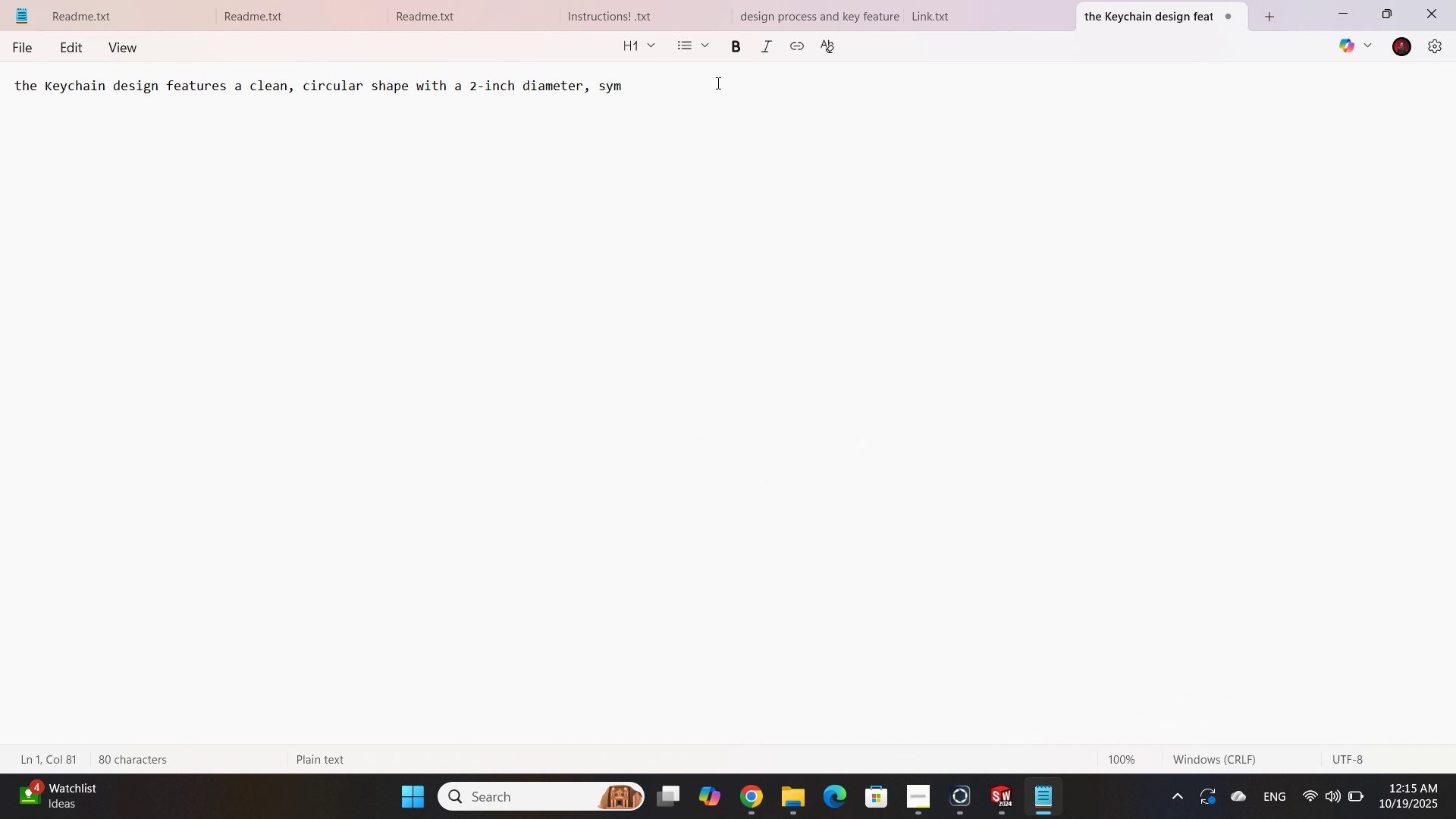 
type(bolizing unity and the warm )
key(Backspace)
type(, welcome nature of the bakery. A central )
 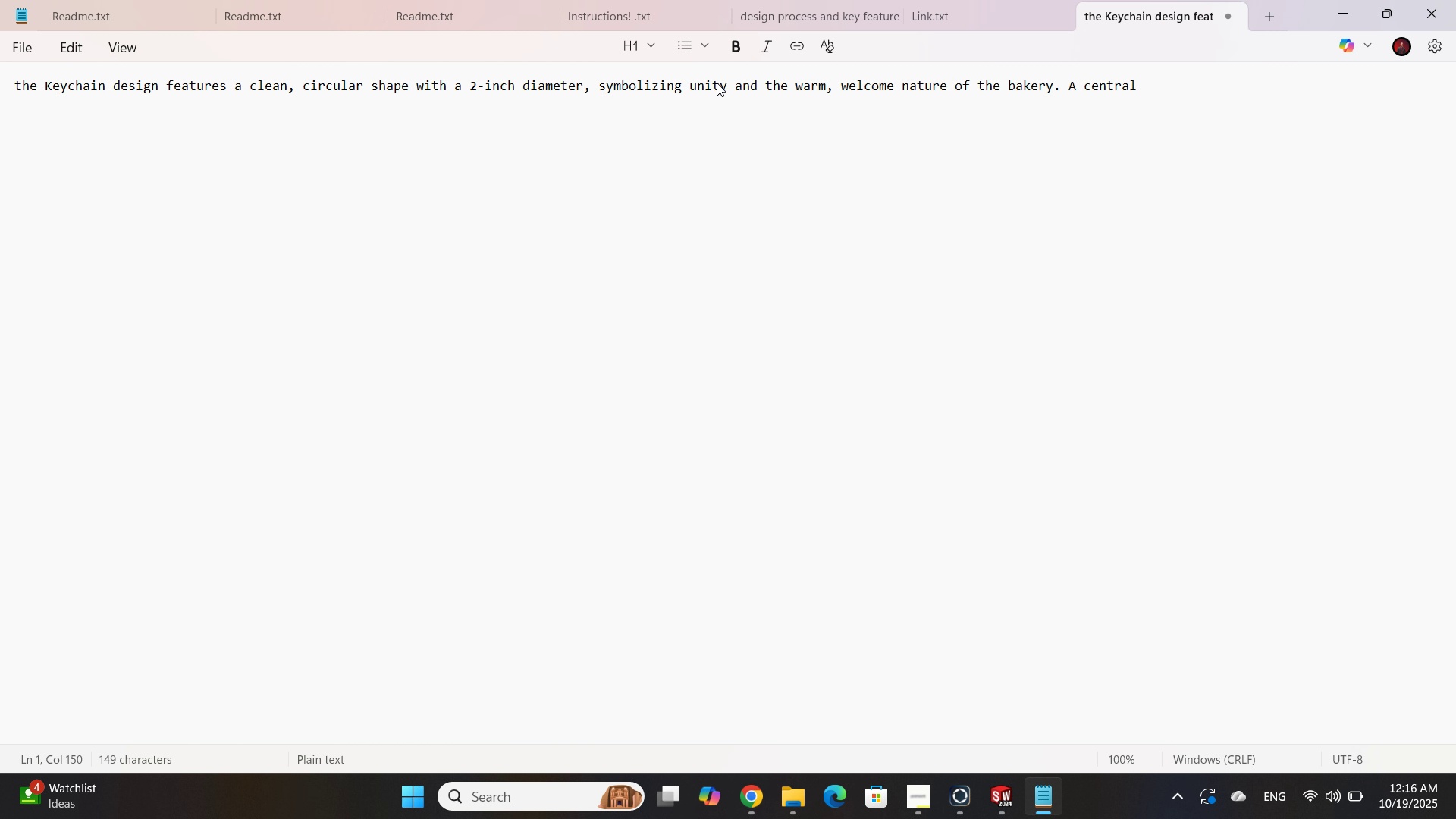 
wait(24.19)
 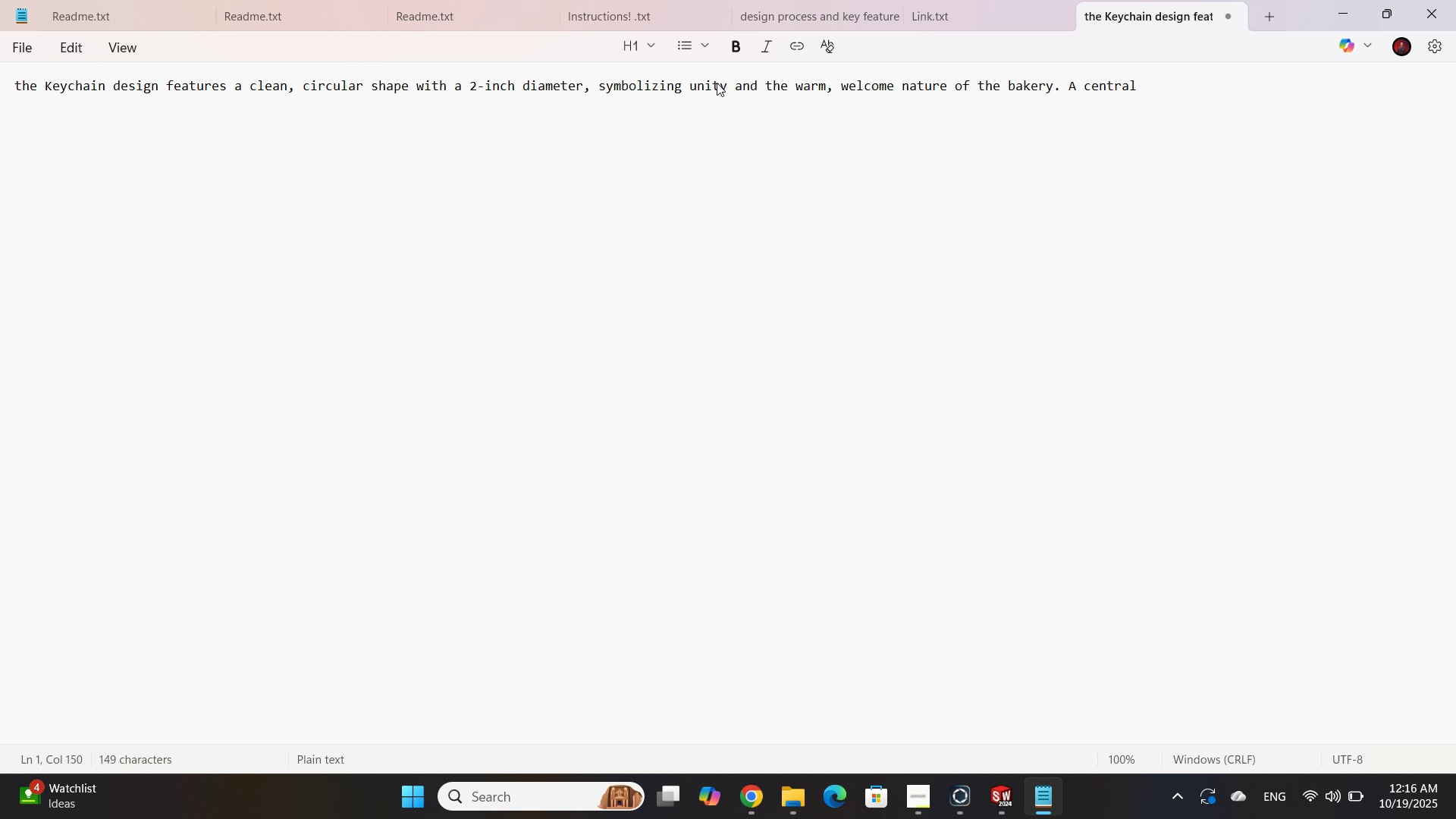 
type(Bakery Logo and emboss bakery name represent the brand's )
 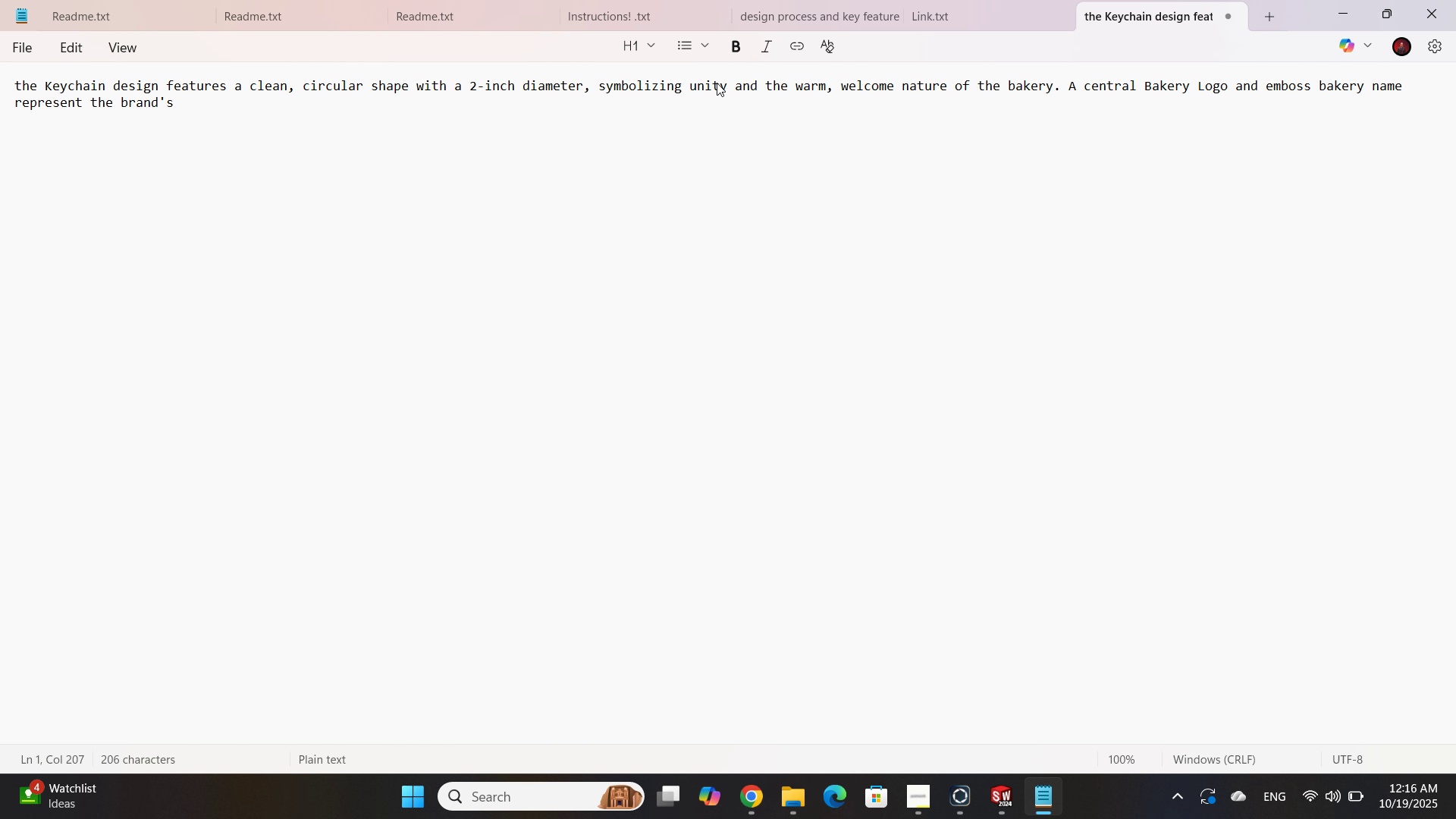 
type(focus on bakery )
 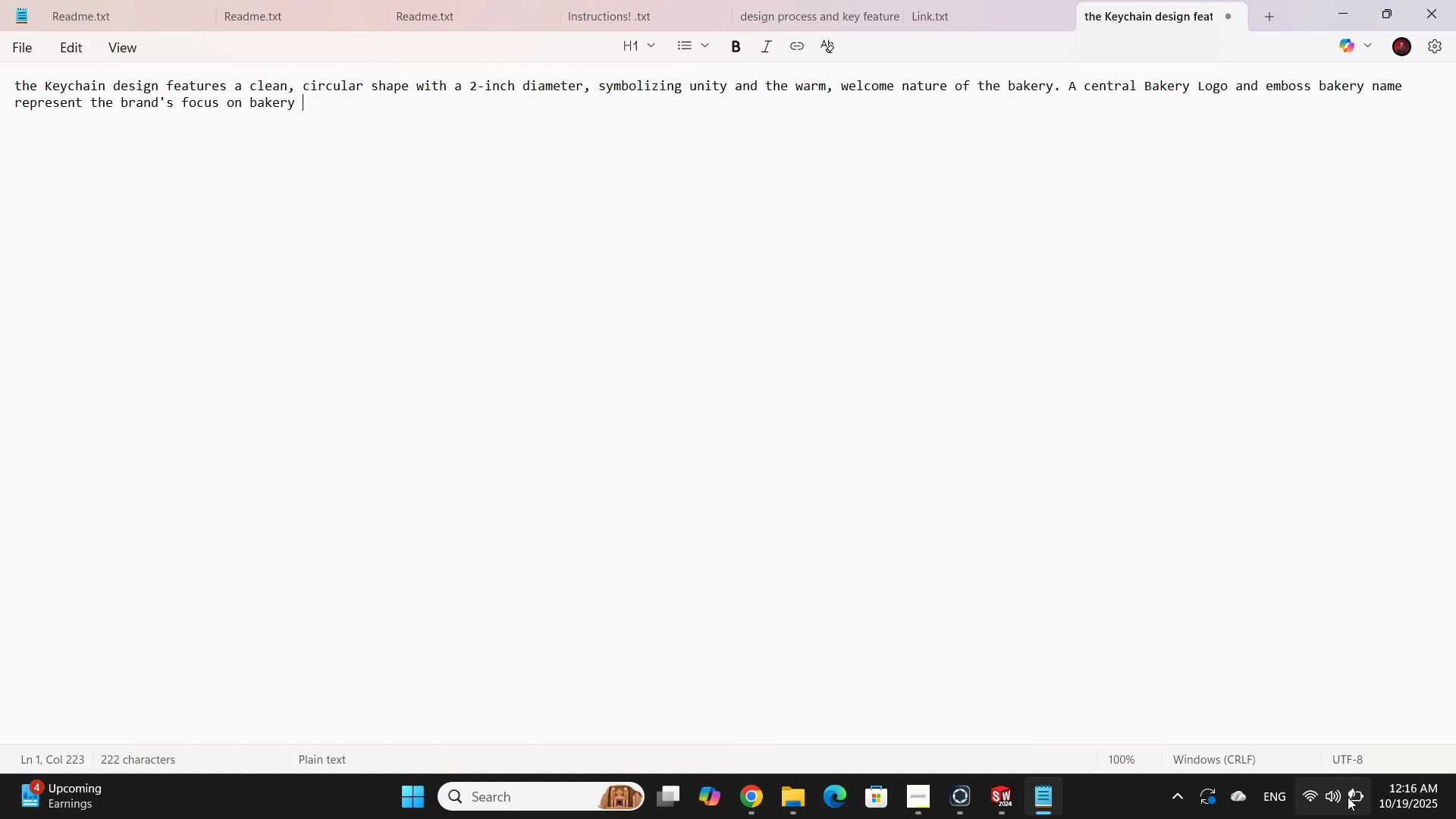 
left_click([1348, 795])
 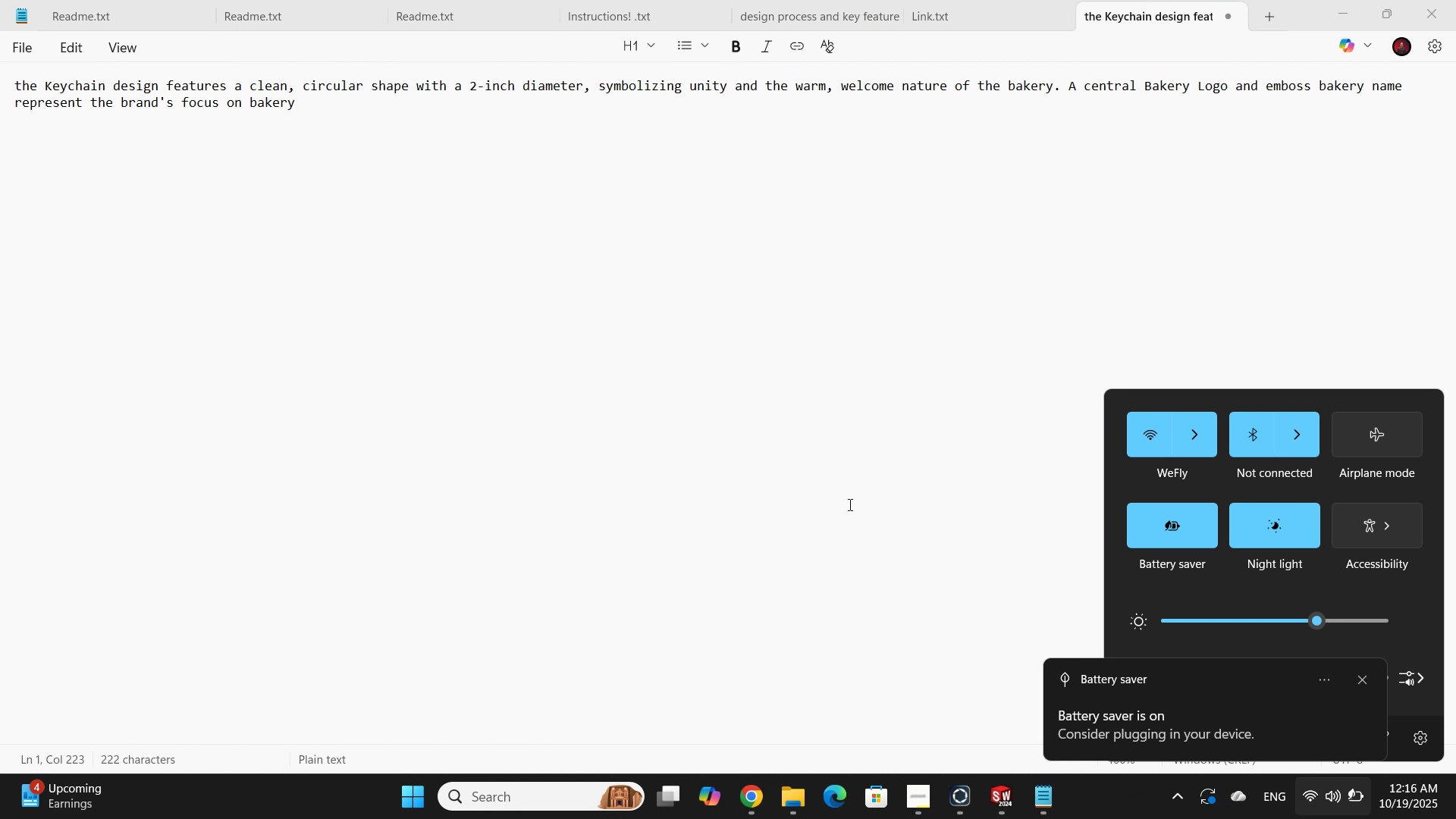 
left_click([840, 497])
 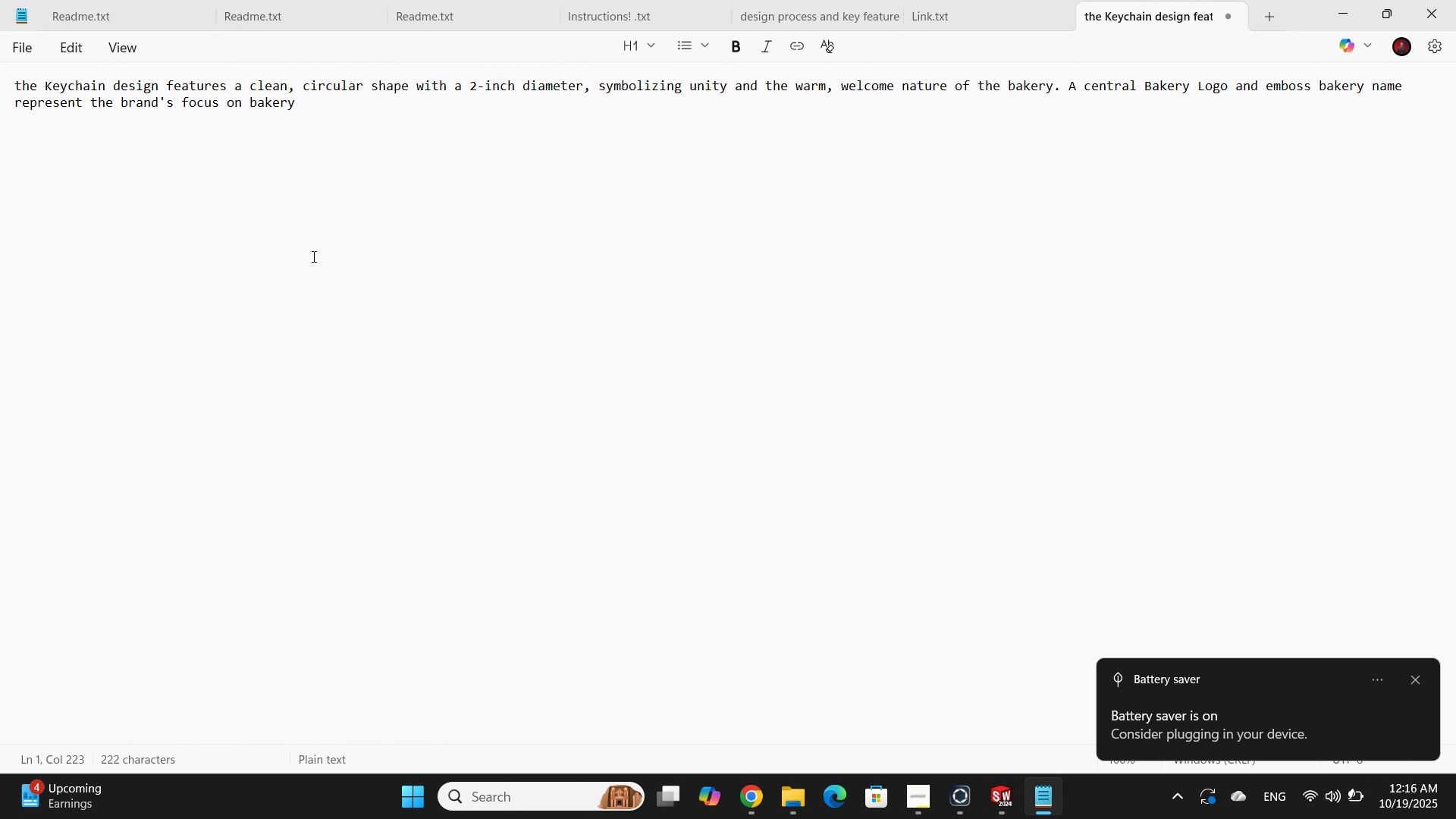 
left_click([323, 143])
 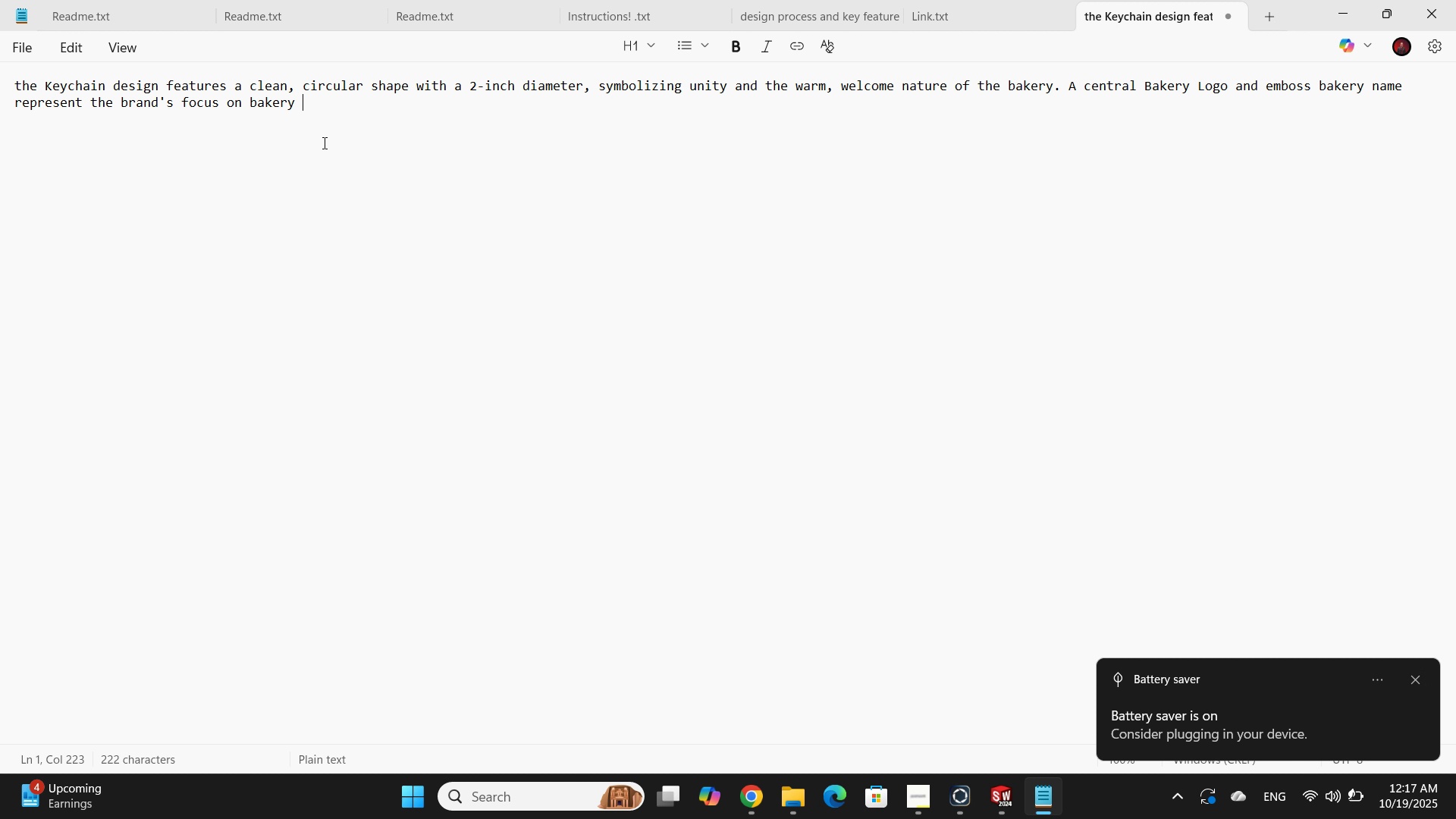 
wait(10.24)
 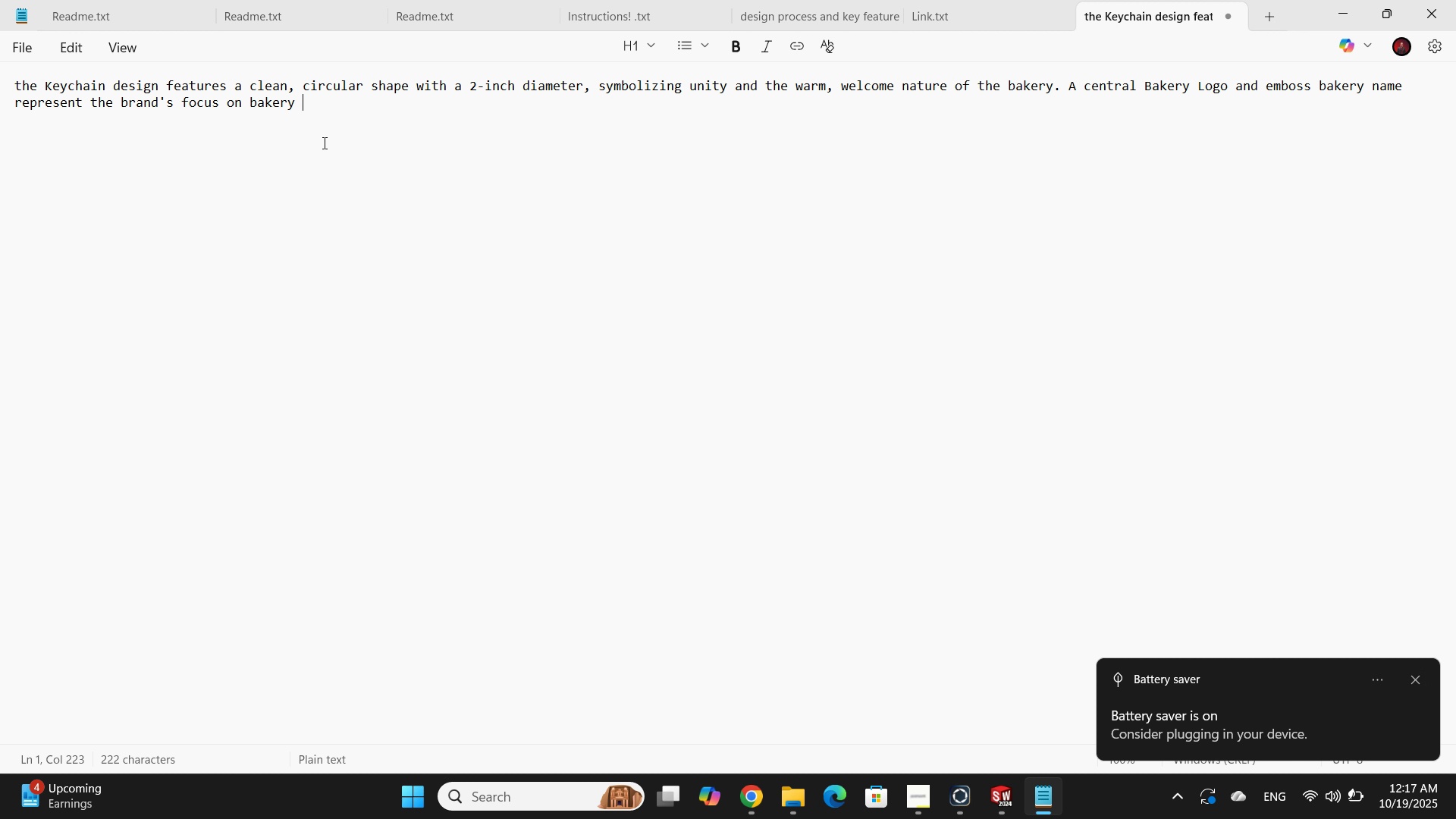 
key(Backspace)
type(, handmade treats, while the minimal )
key(Backspace)
type(, roundec)
key(Backspace)
type(d style reflects )
 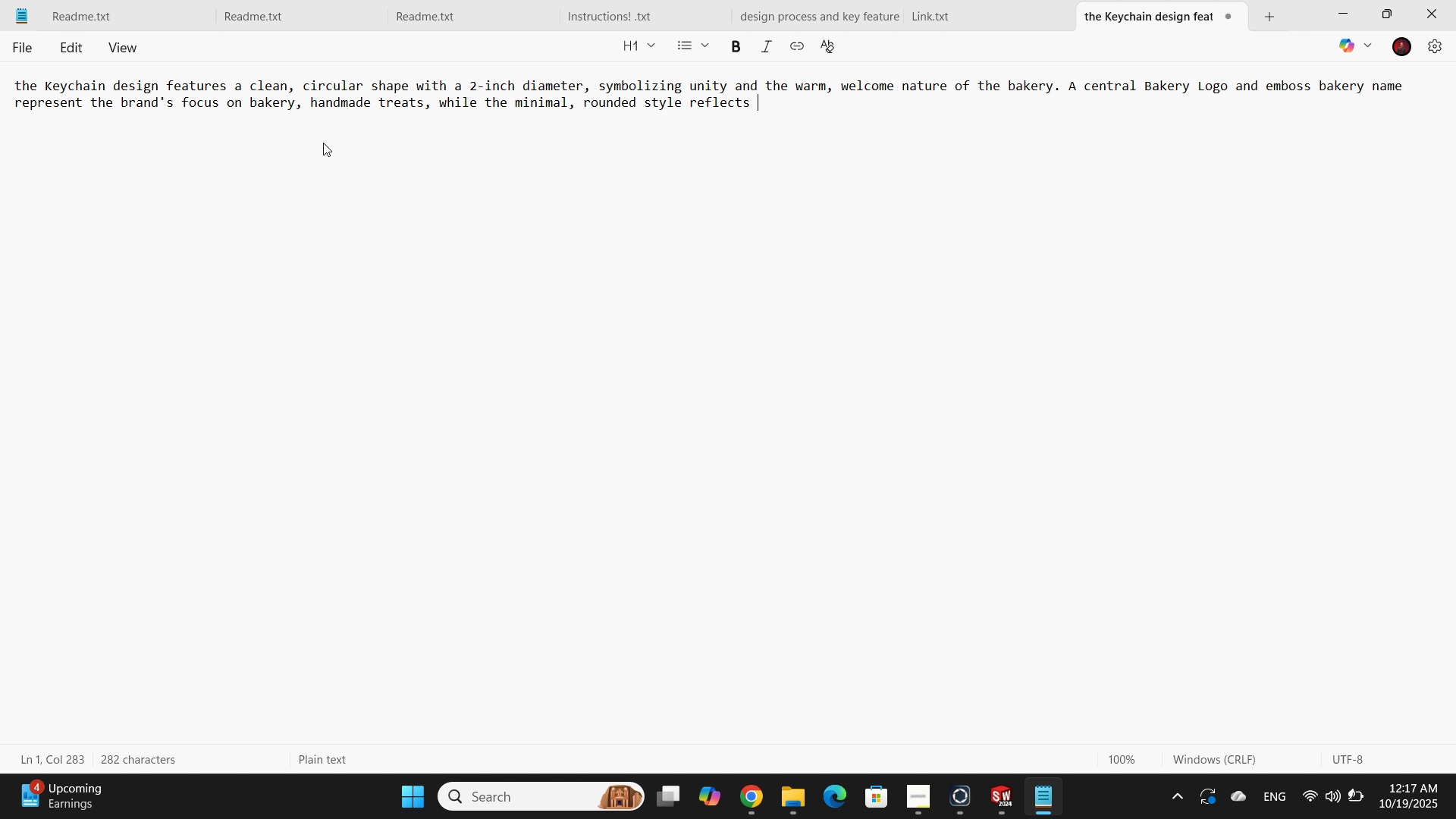 
wait(10.4)
 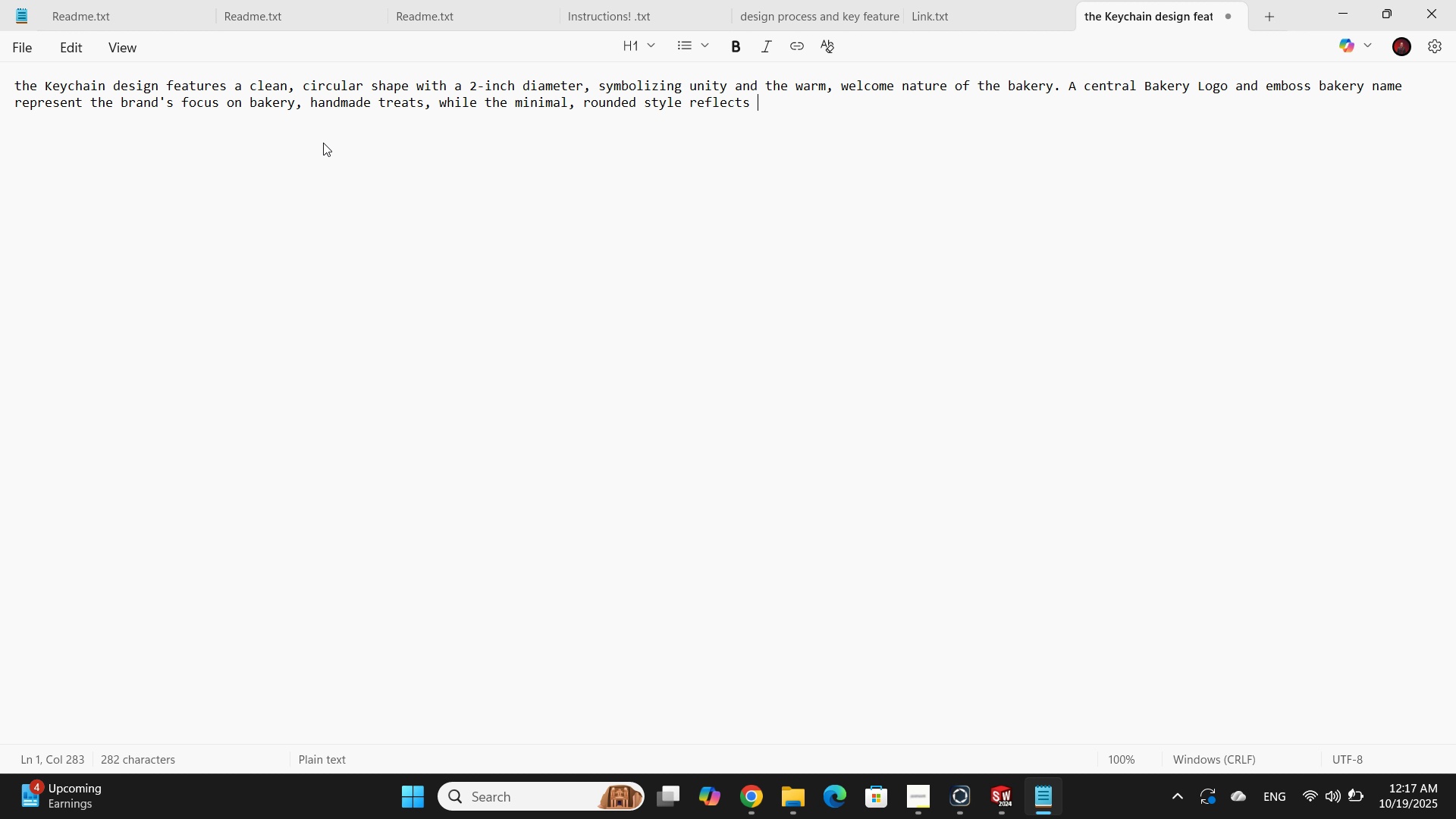 
type(a fre)
key(Backspace)
type(iendly )
key(Backspace)
type(, cozy atmosphere. the compact size and smooth edges make it o)
key(Backspace)
type(both practical )
 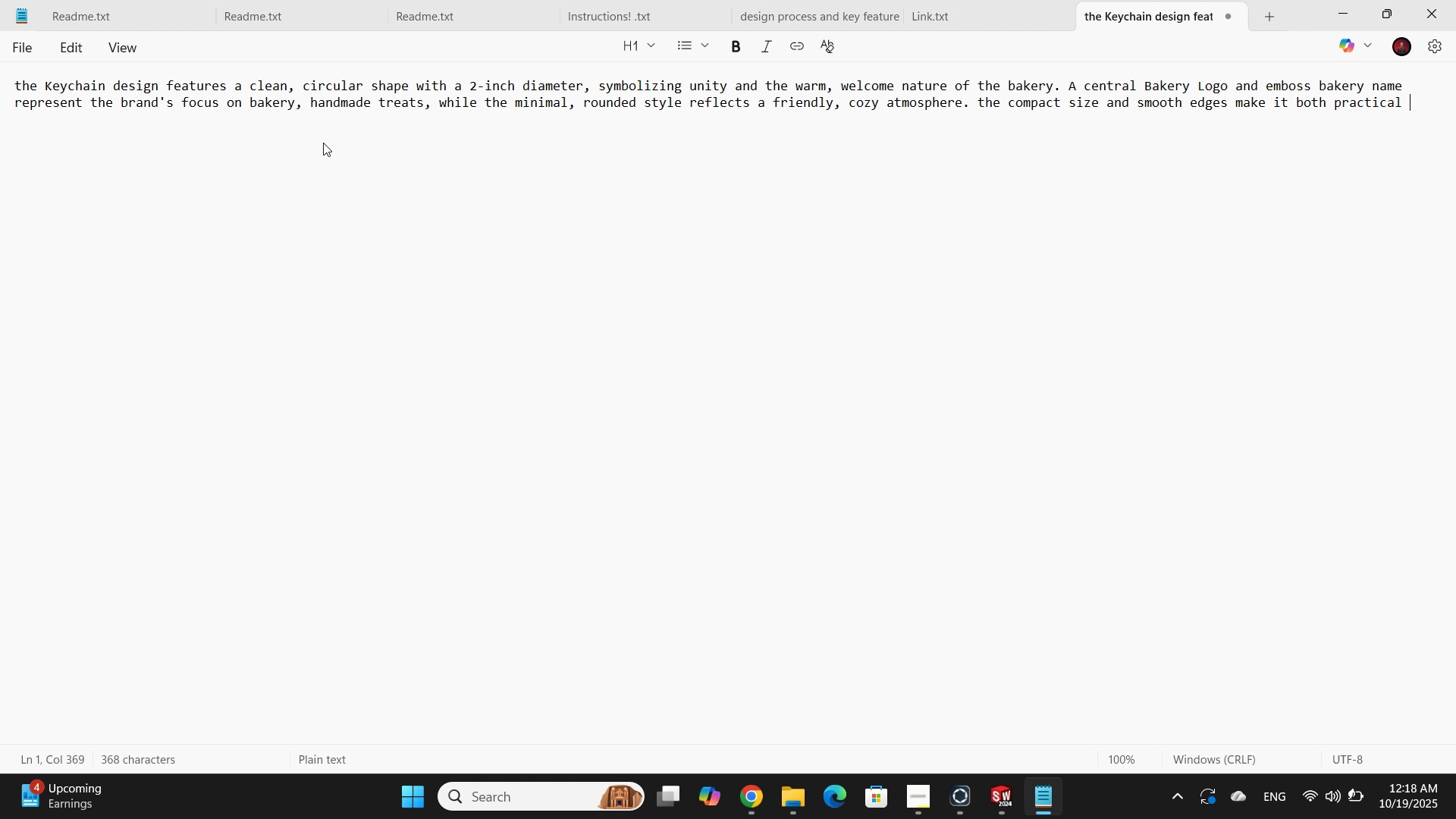 
type(and visually appealing for everyone use.)
 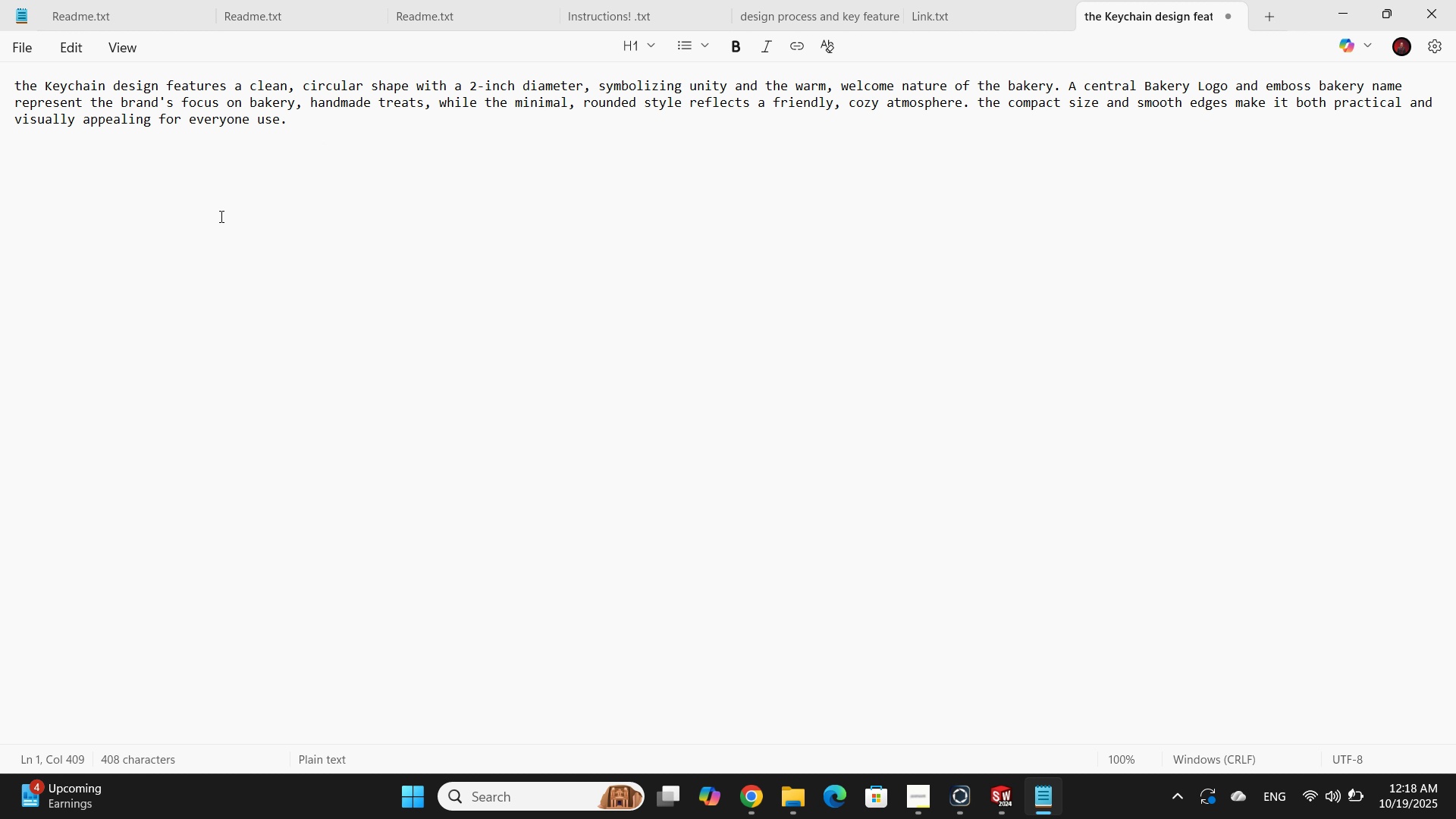 
key(Control+S)